 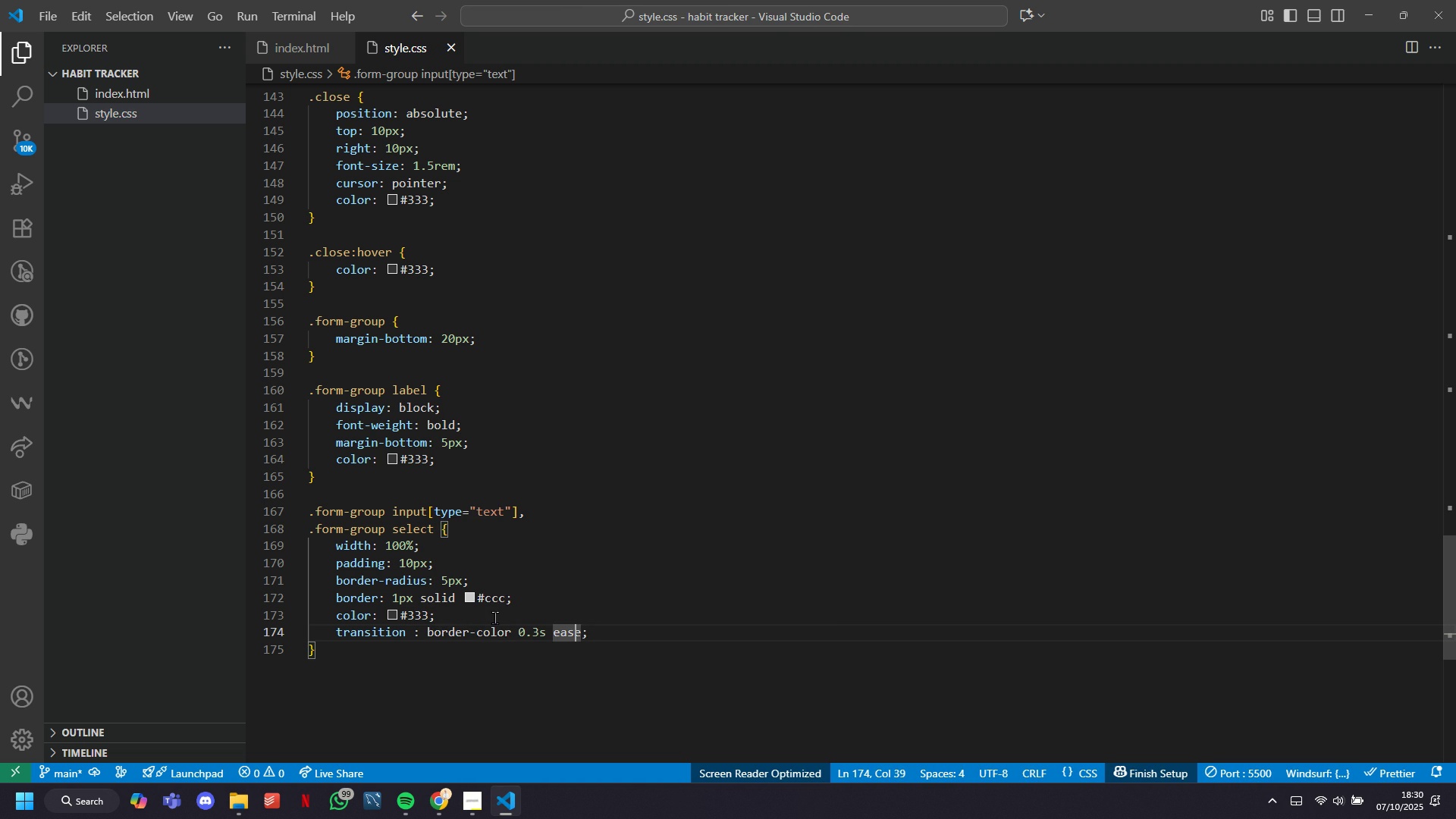 
key(ArrowLeft)
 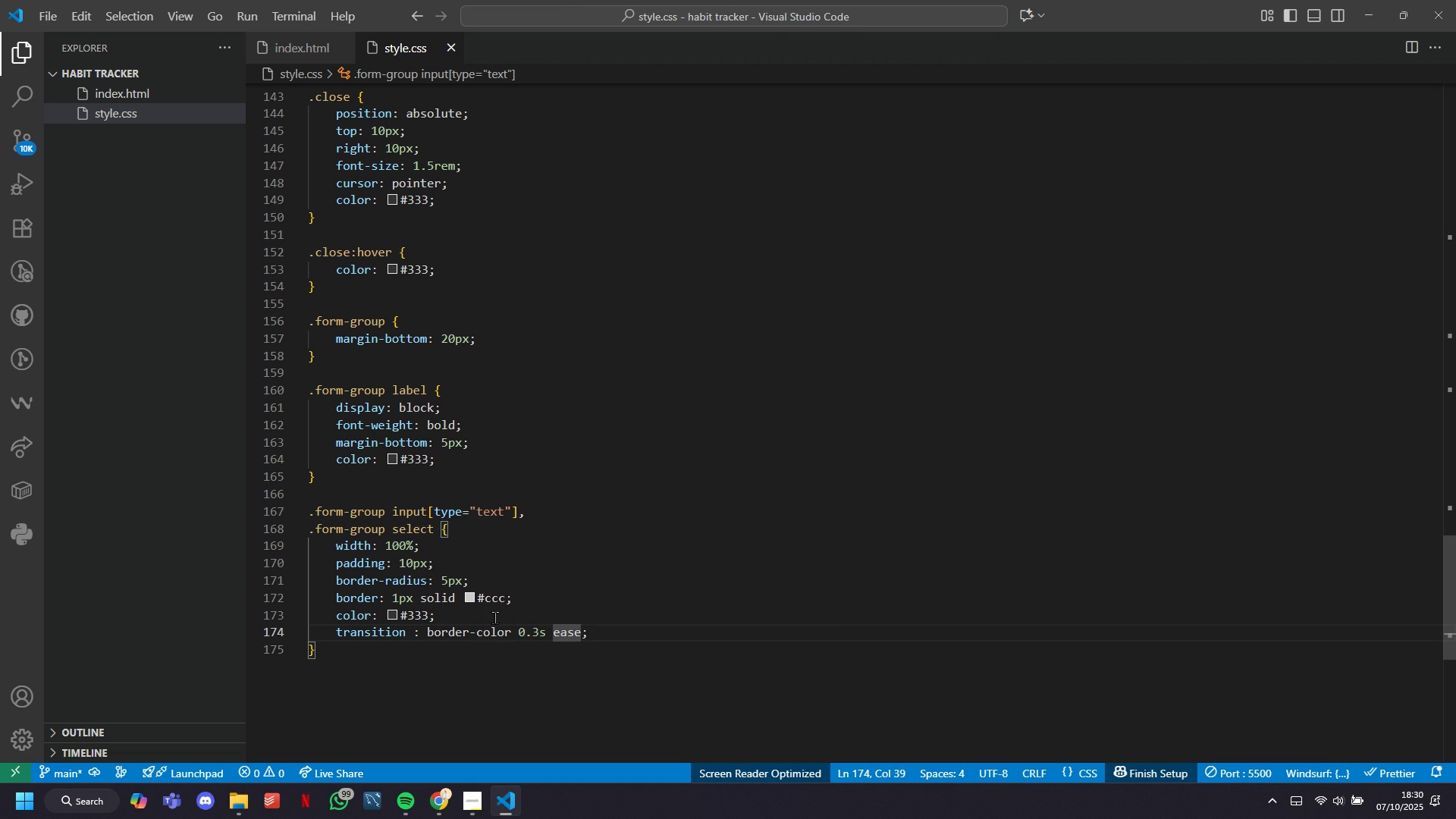 
key(ArrowRight)
 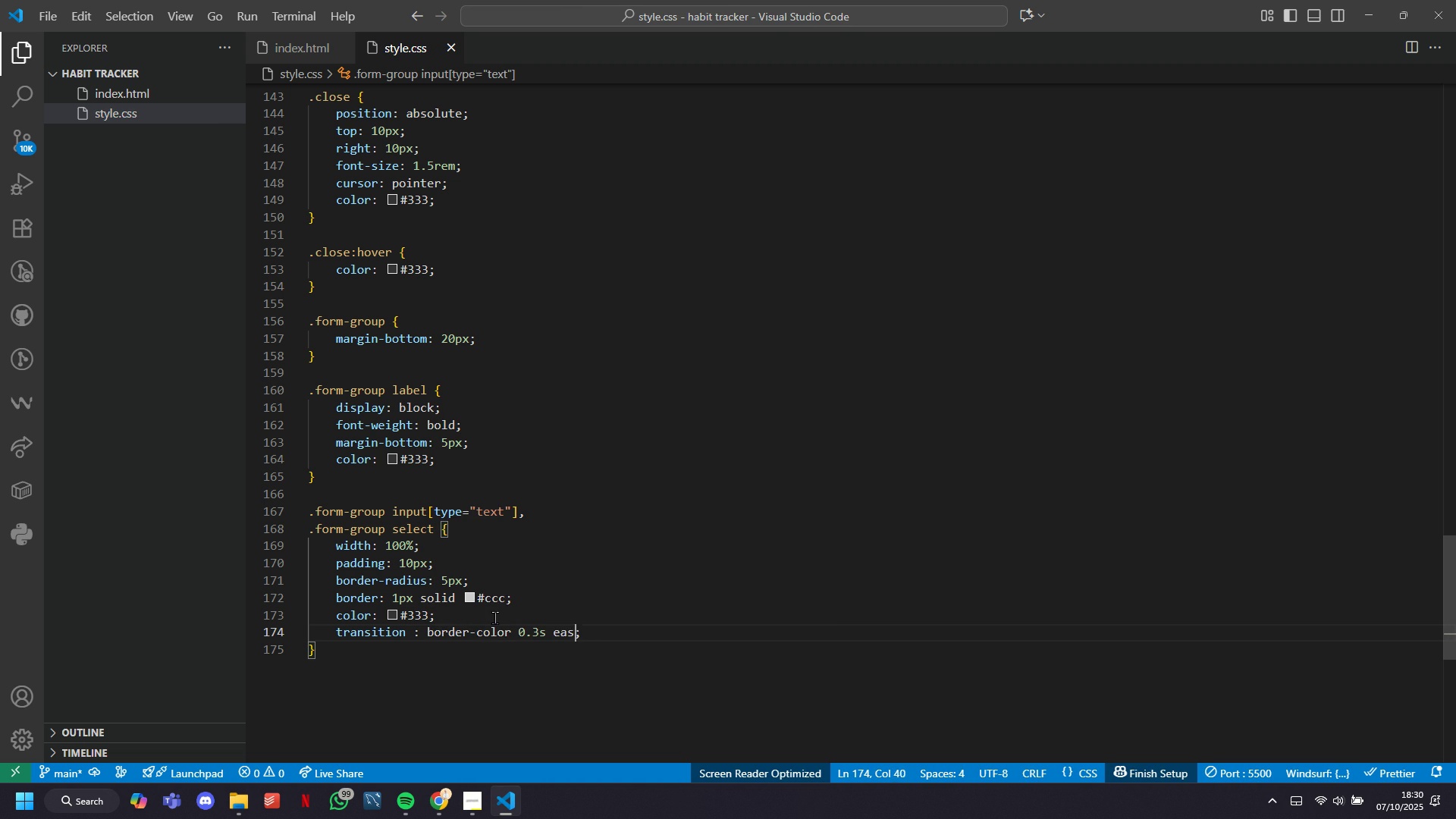 
key(Backspace)
 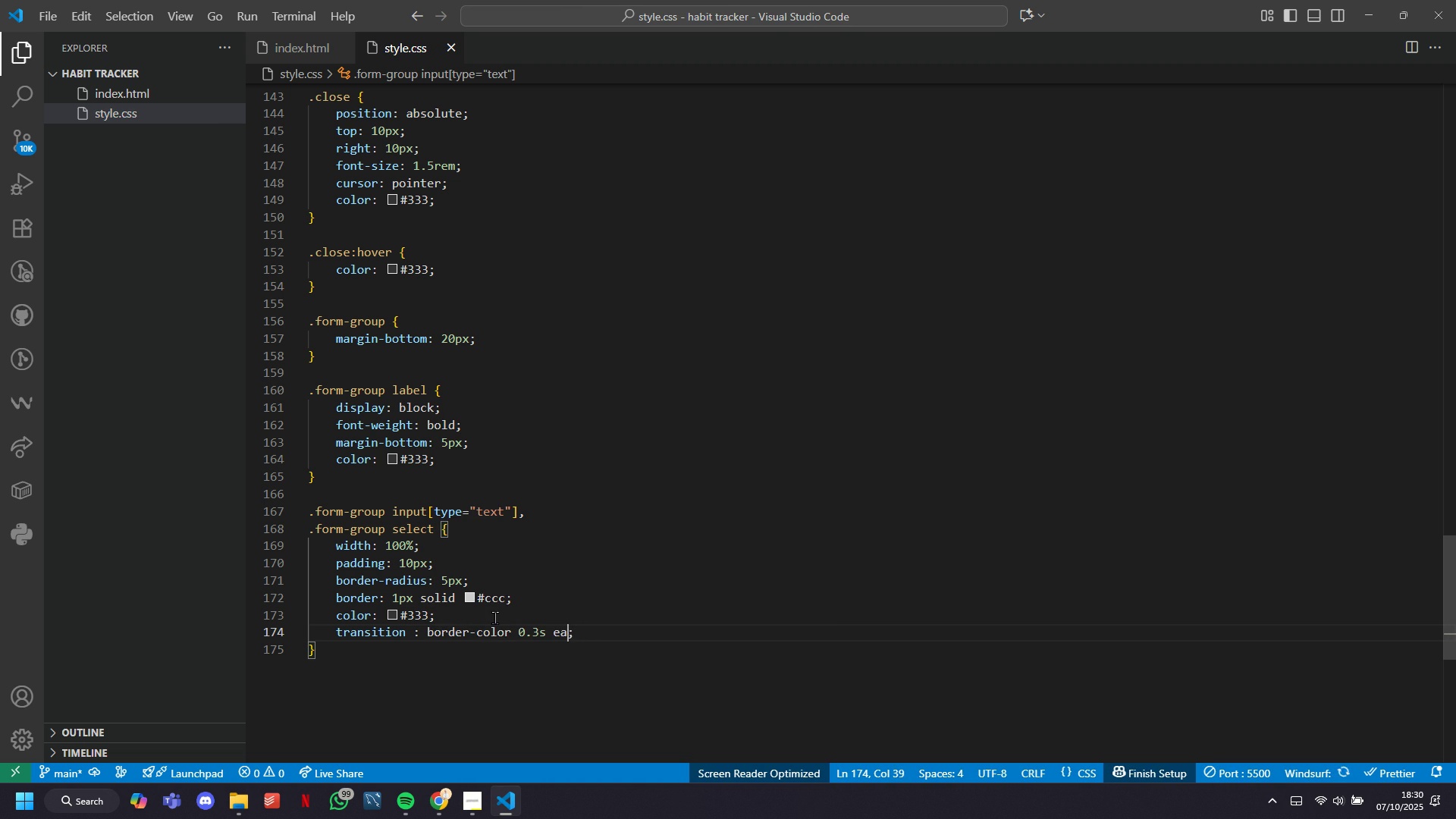 
key(Backspace)
 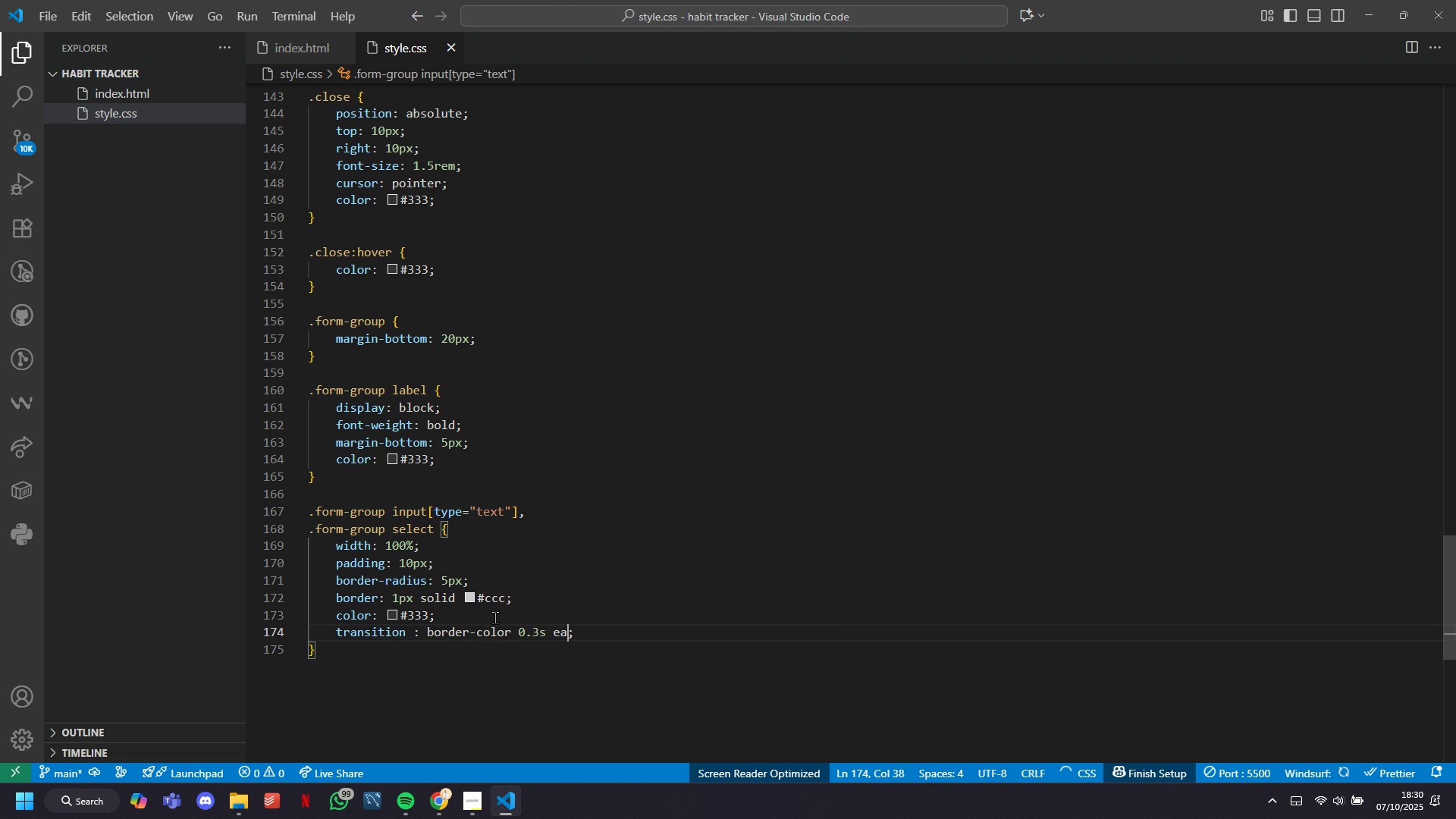 
key(Backspace)
 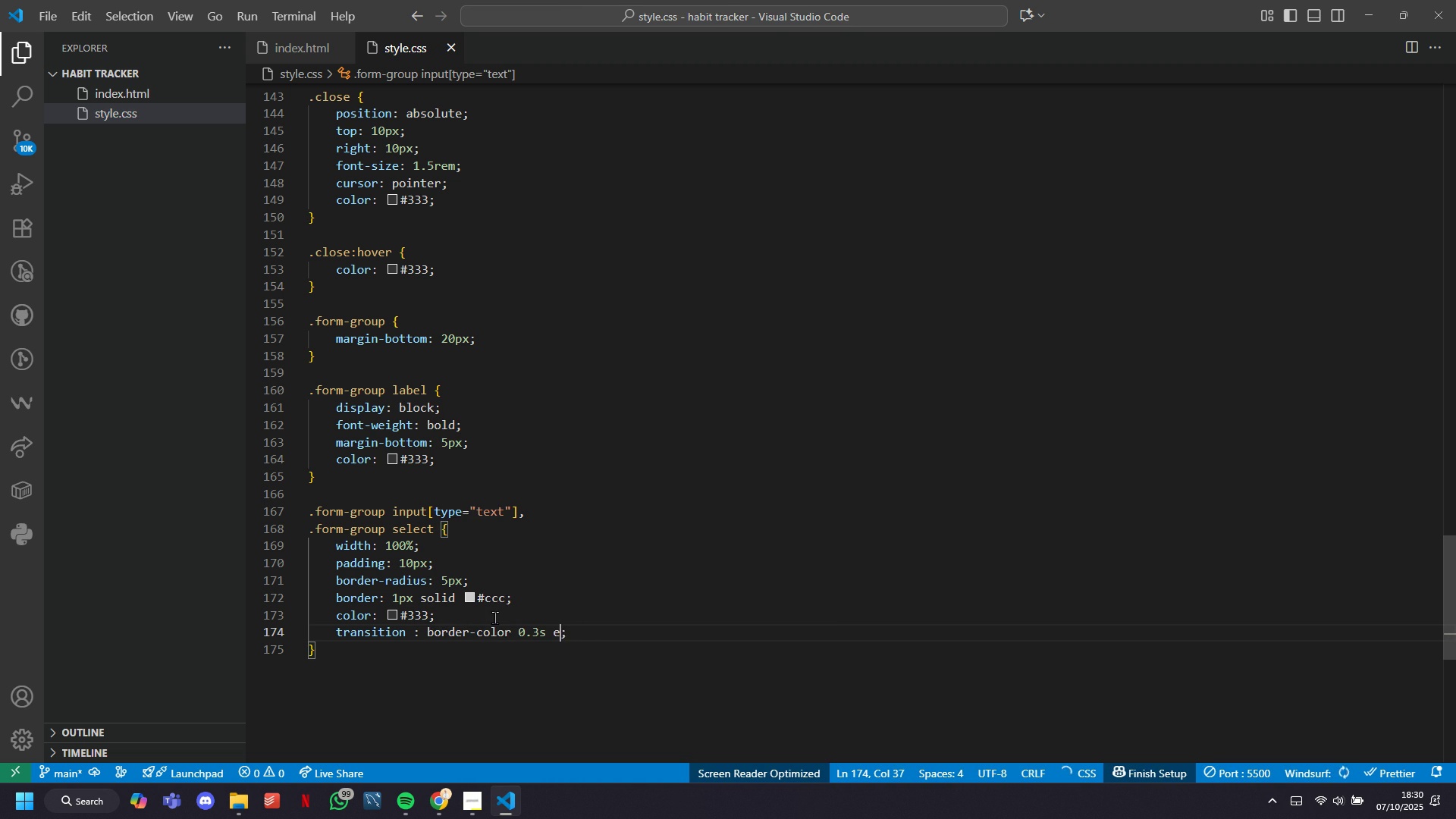 
key(Backspace)
 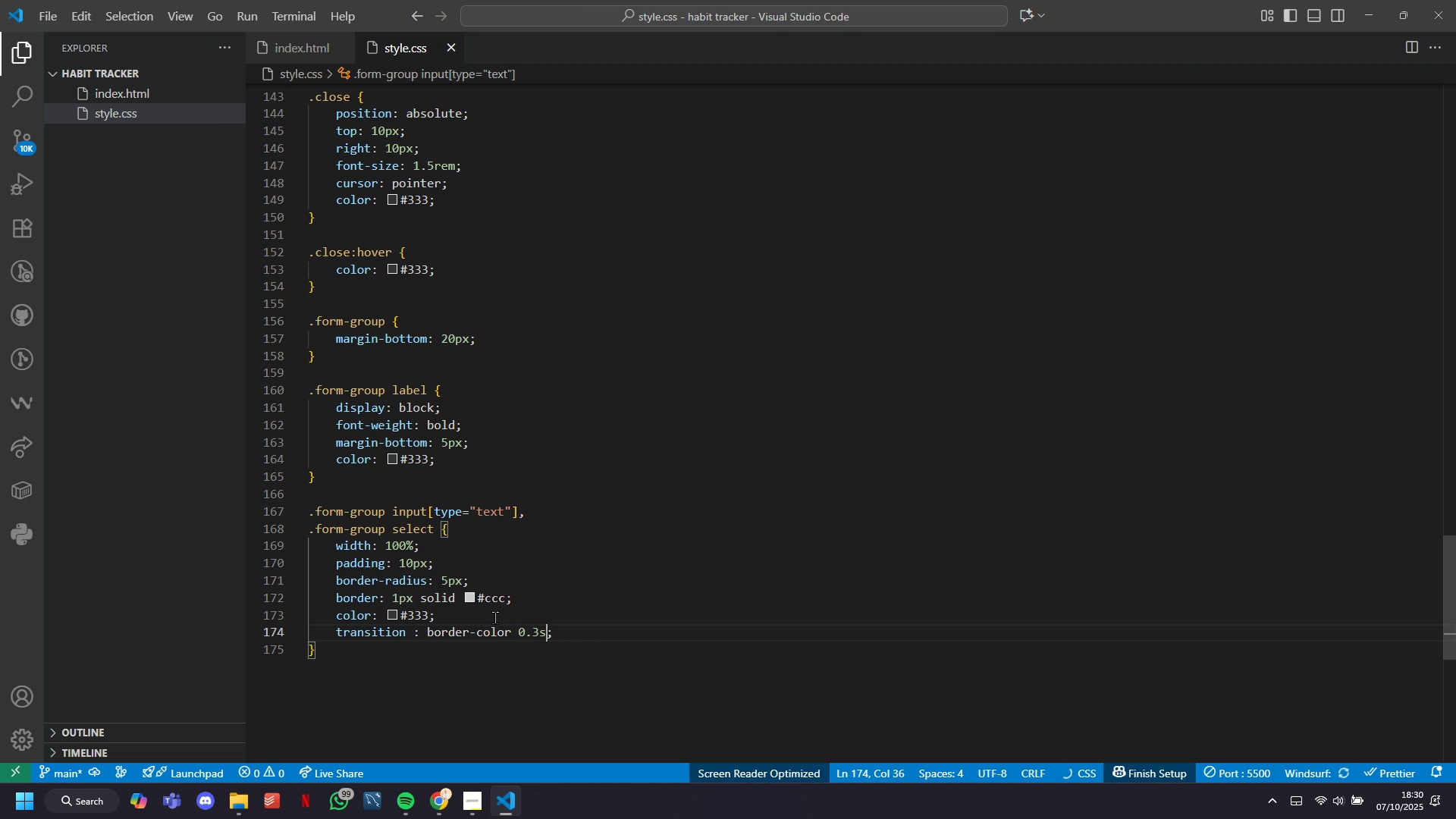 
key(Backspace)